 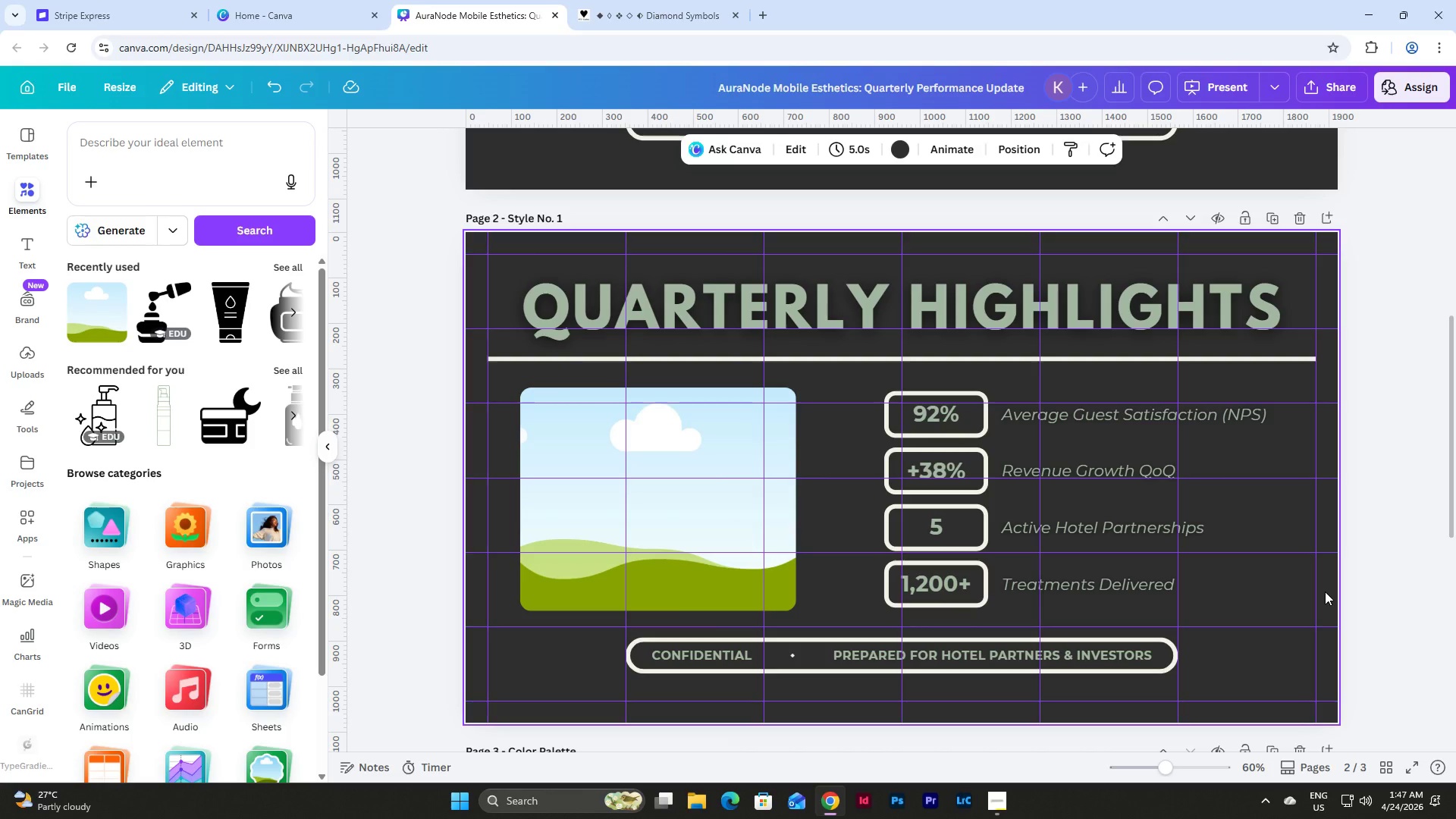 
double_click([1411, 764])
 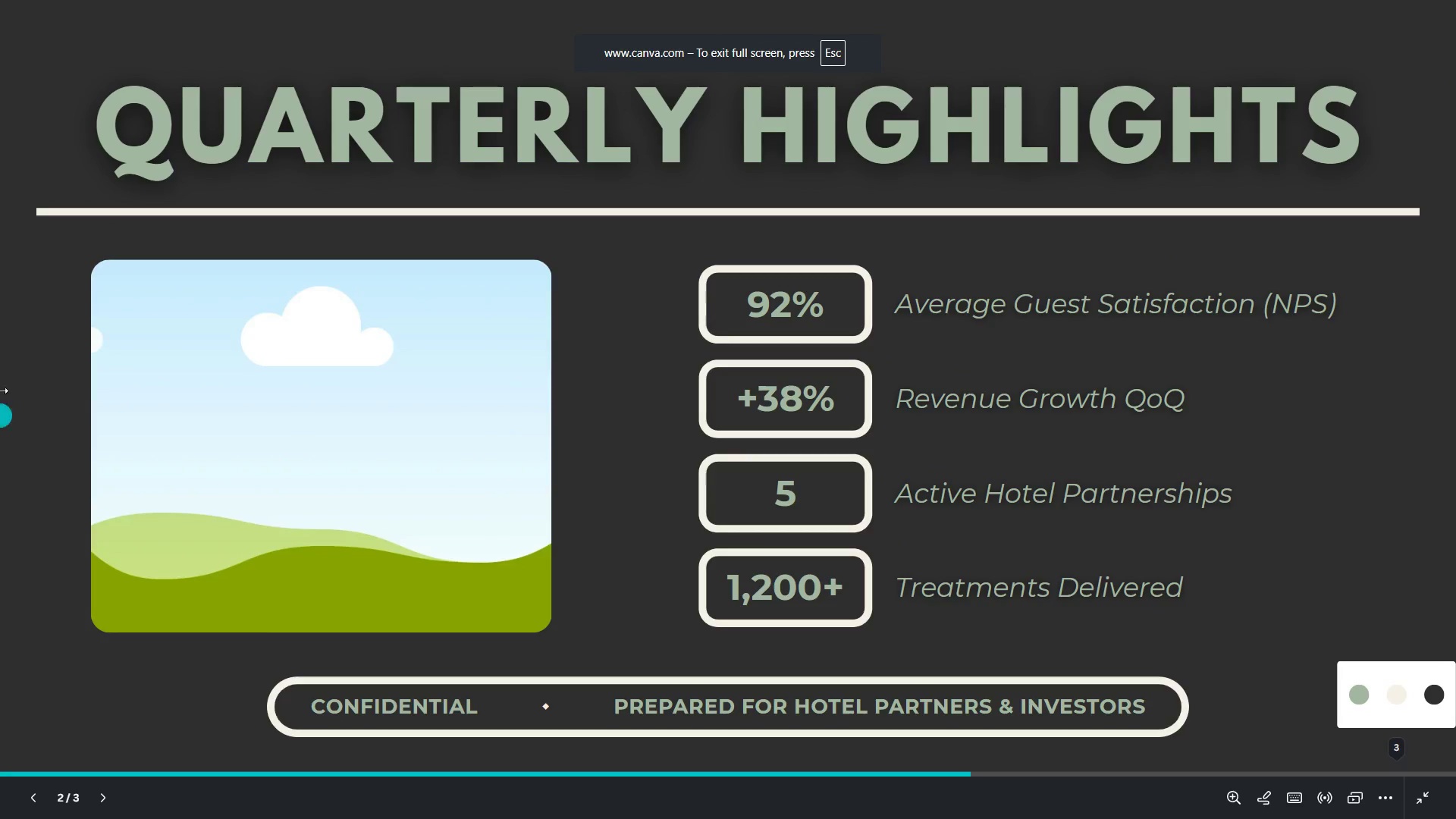 
left_click([8, 363])
 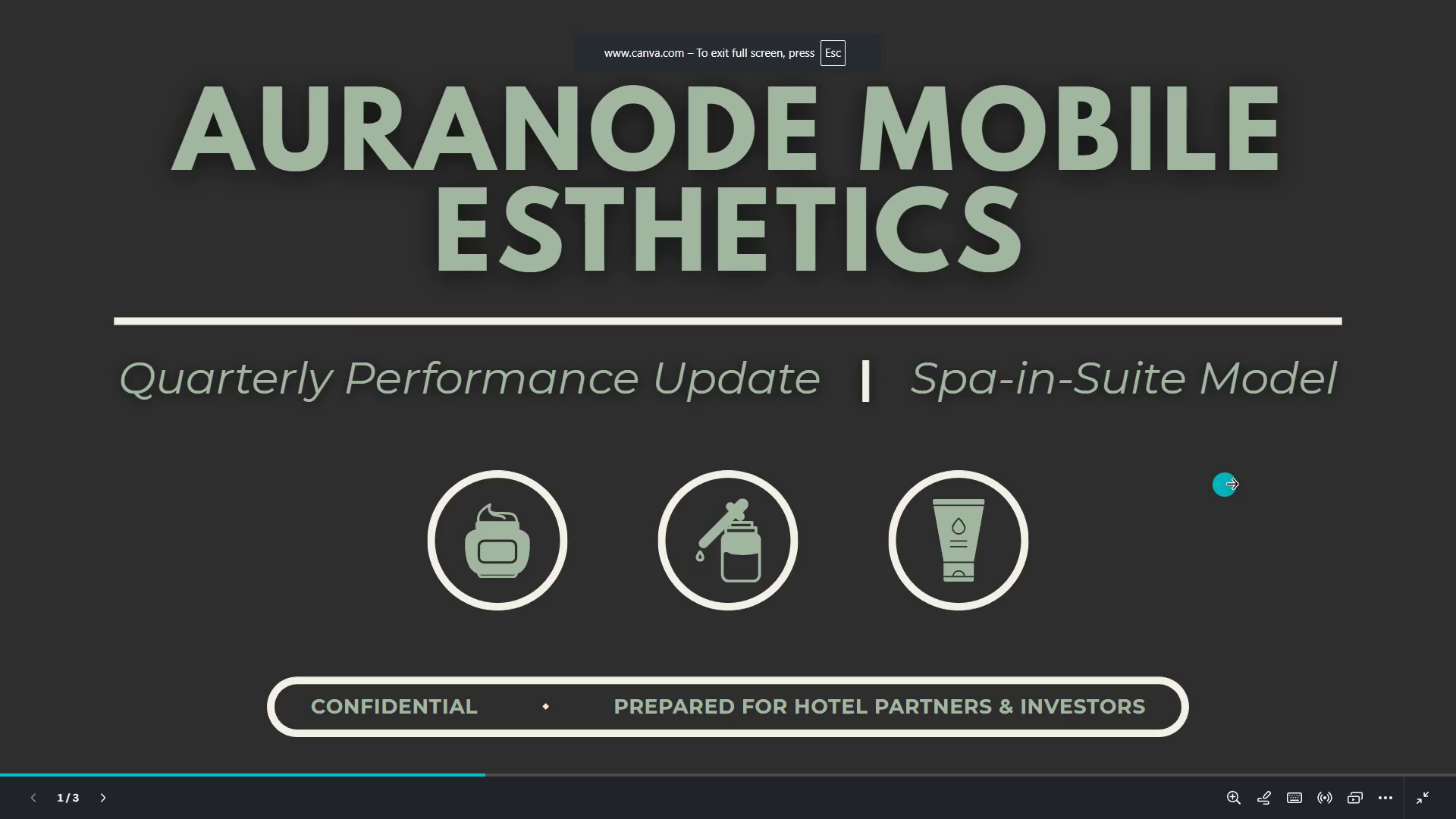 
left_click([1399, 472])
 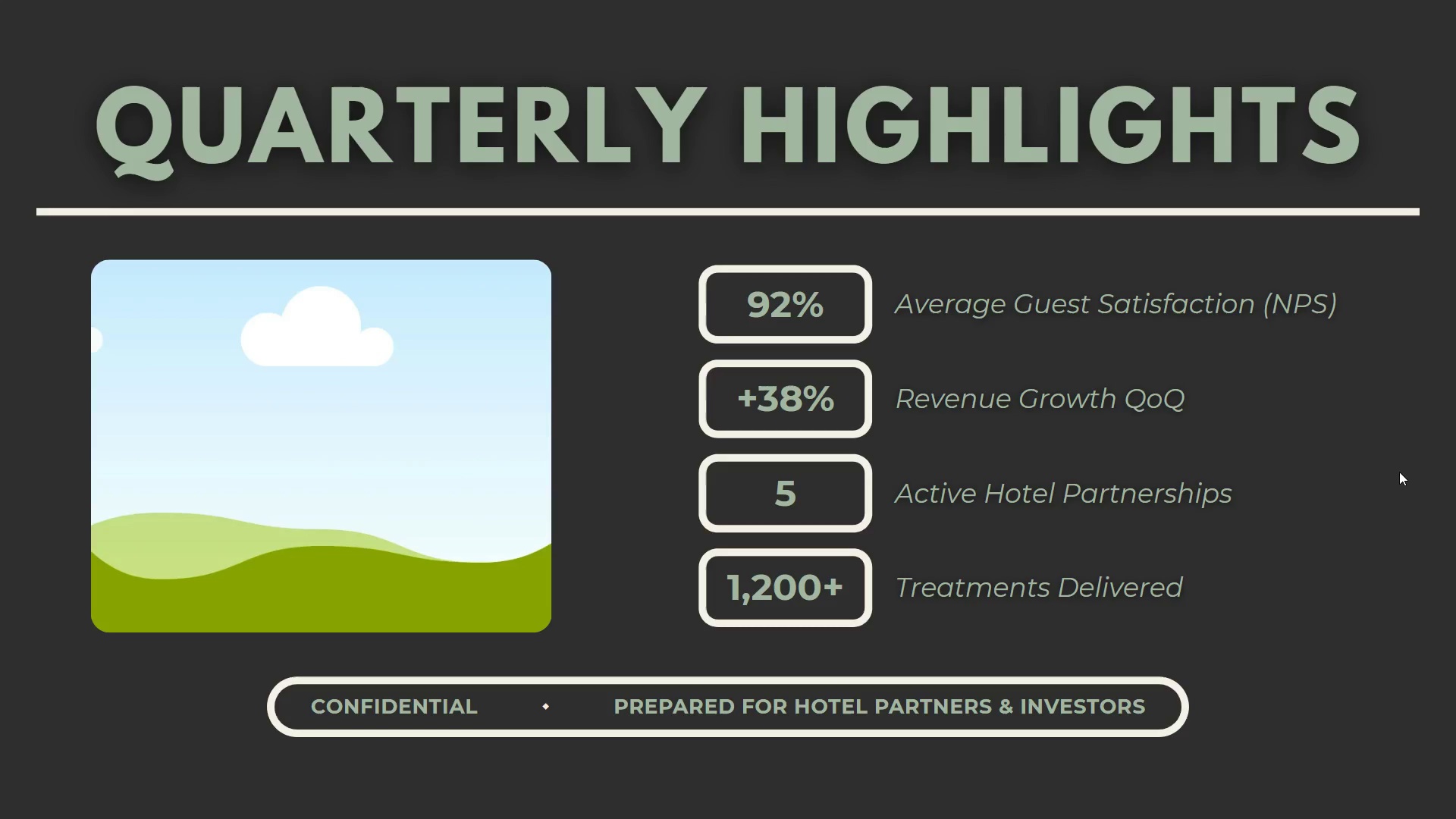 
key(Escape)
 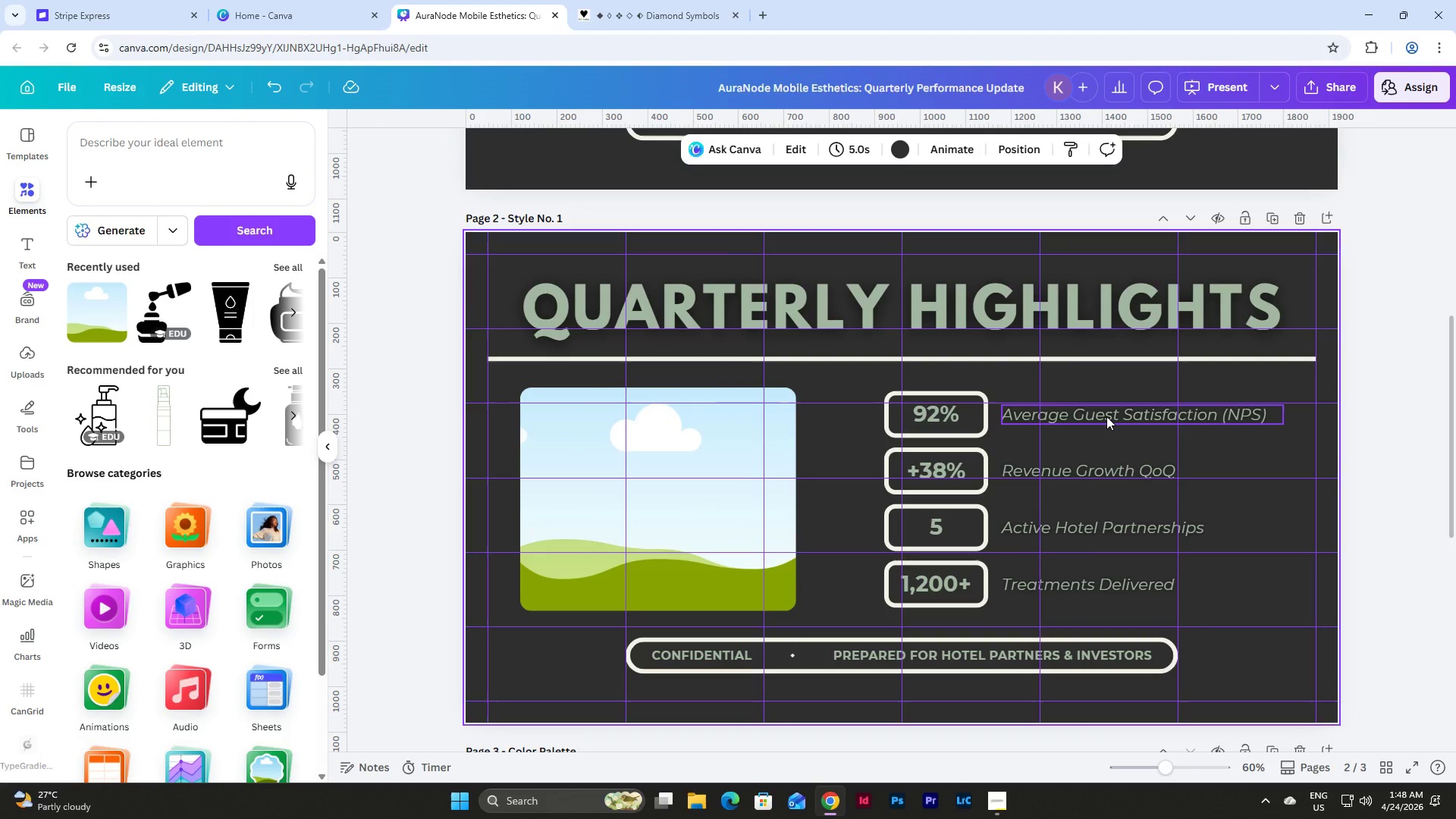 
left_click([1106, 416])
 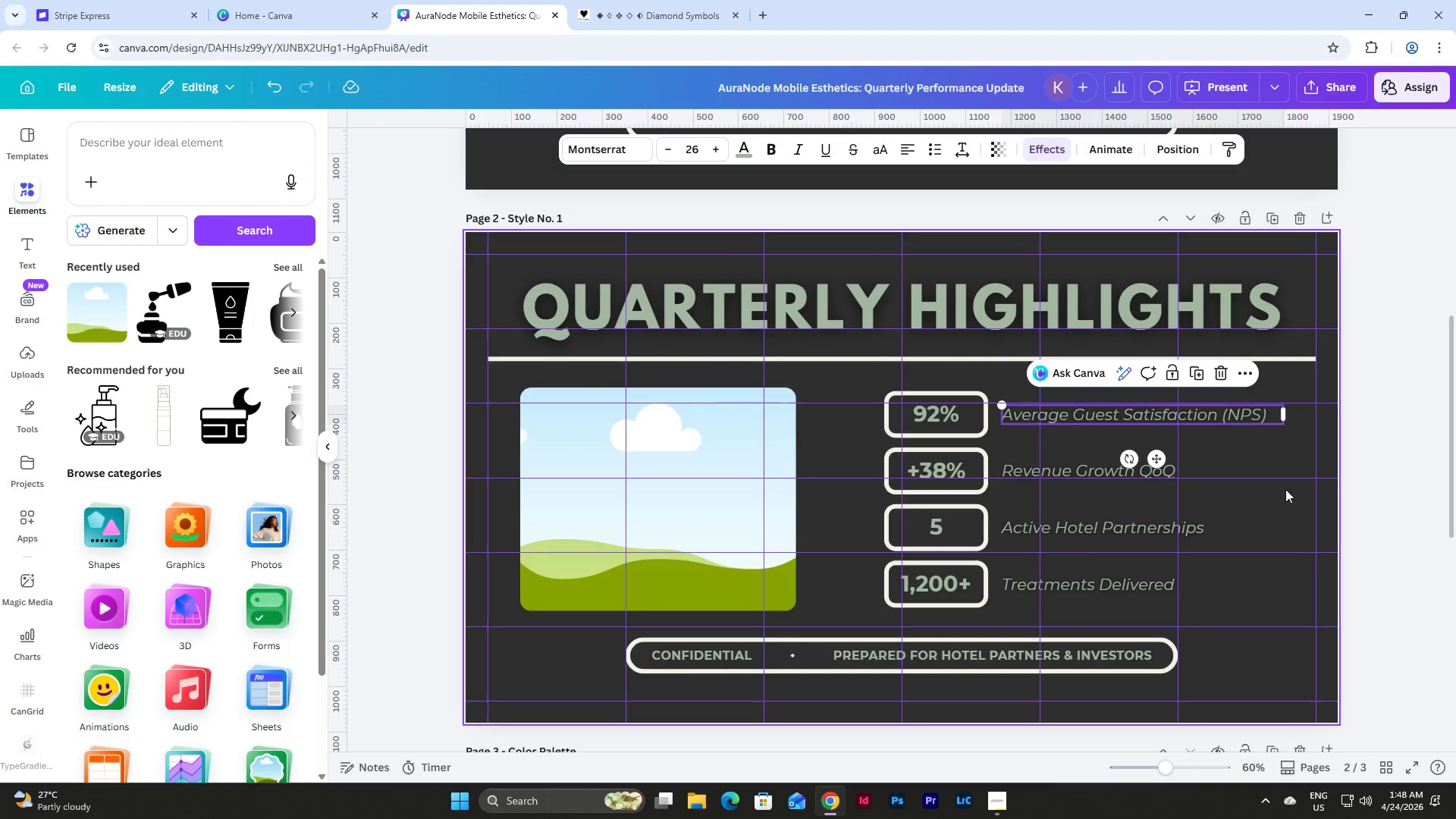 
key(Escape)
 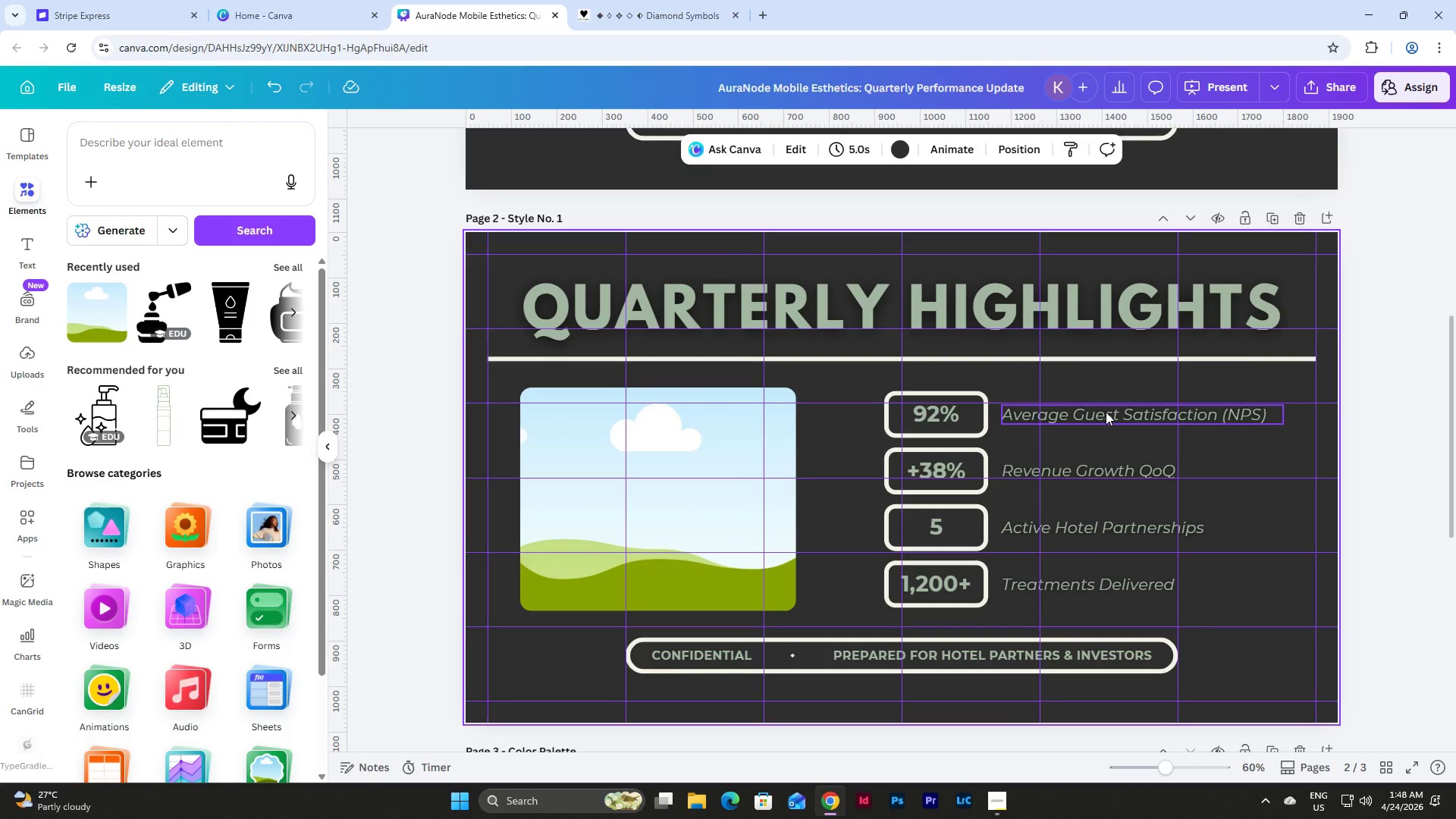 
wait(8.98)
 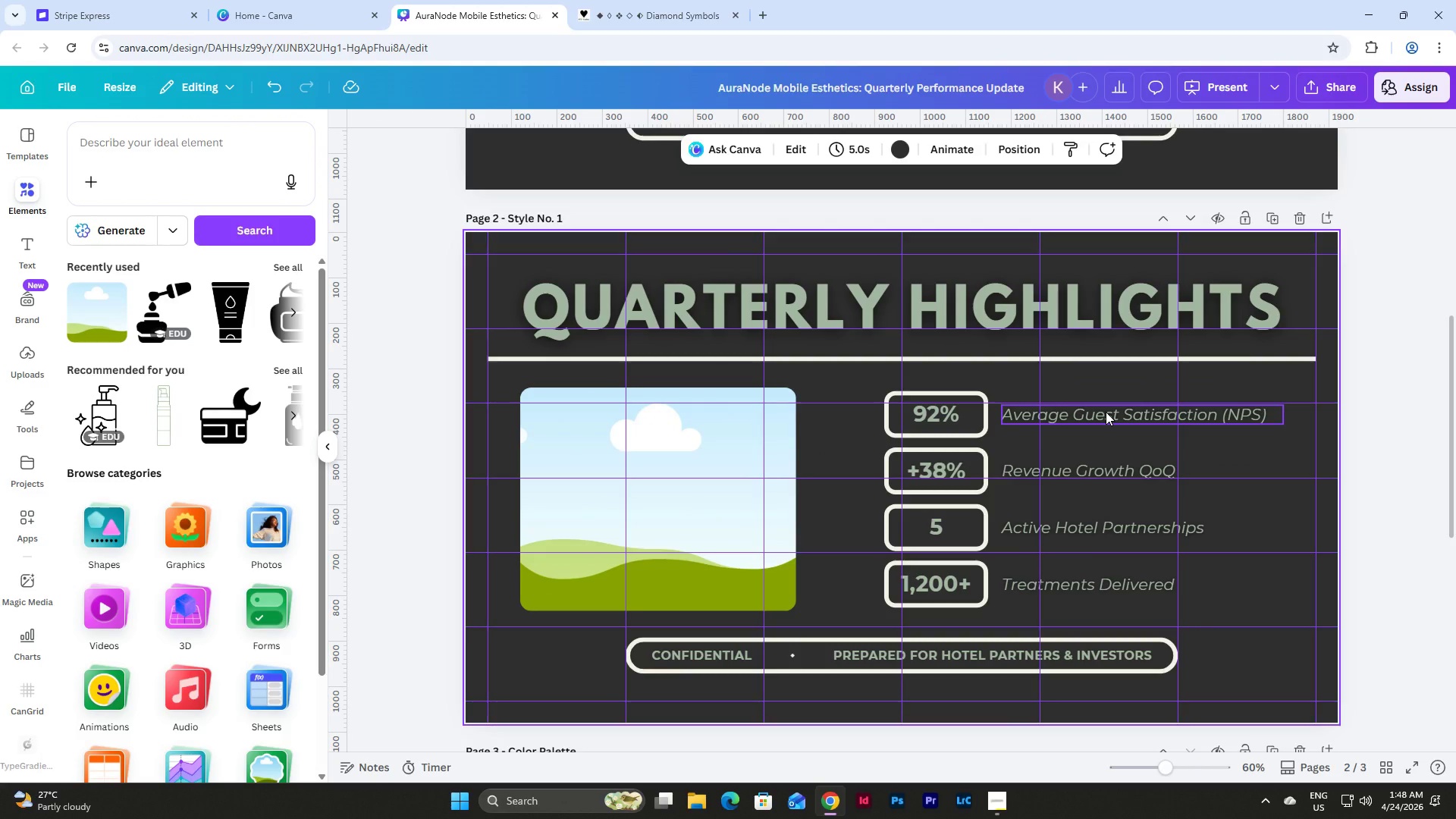 
left_click([1005, 792])